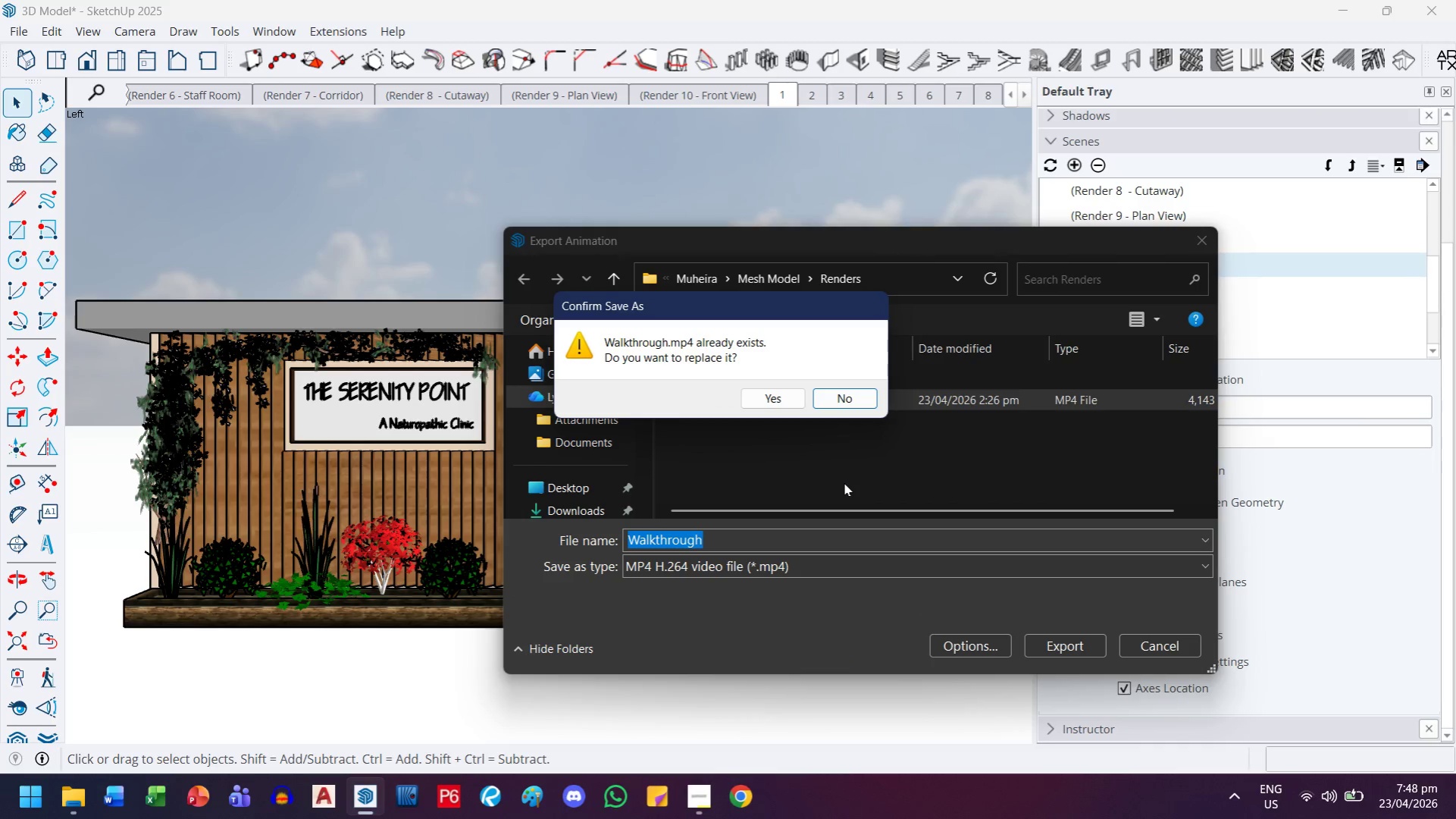 
left_click([767, 395])